 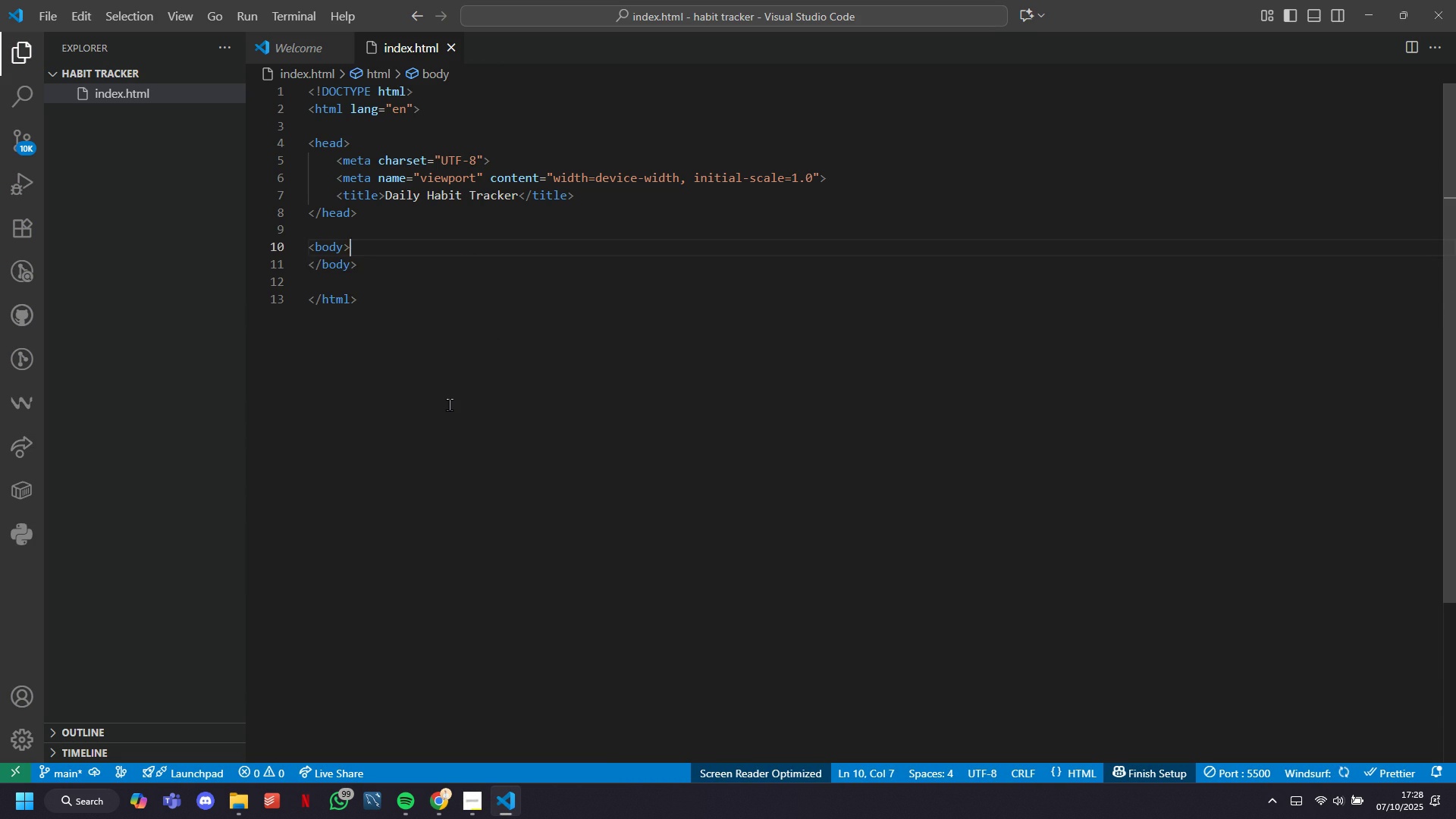 
key(Enter)
 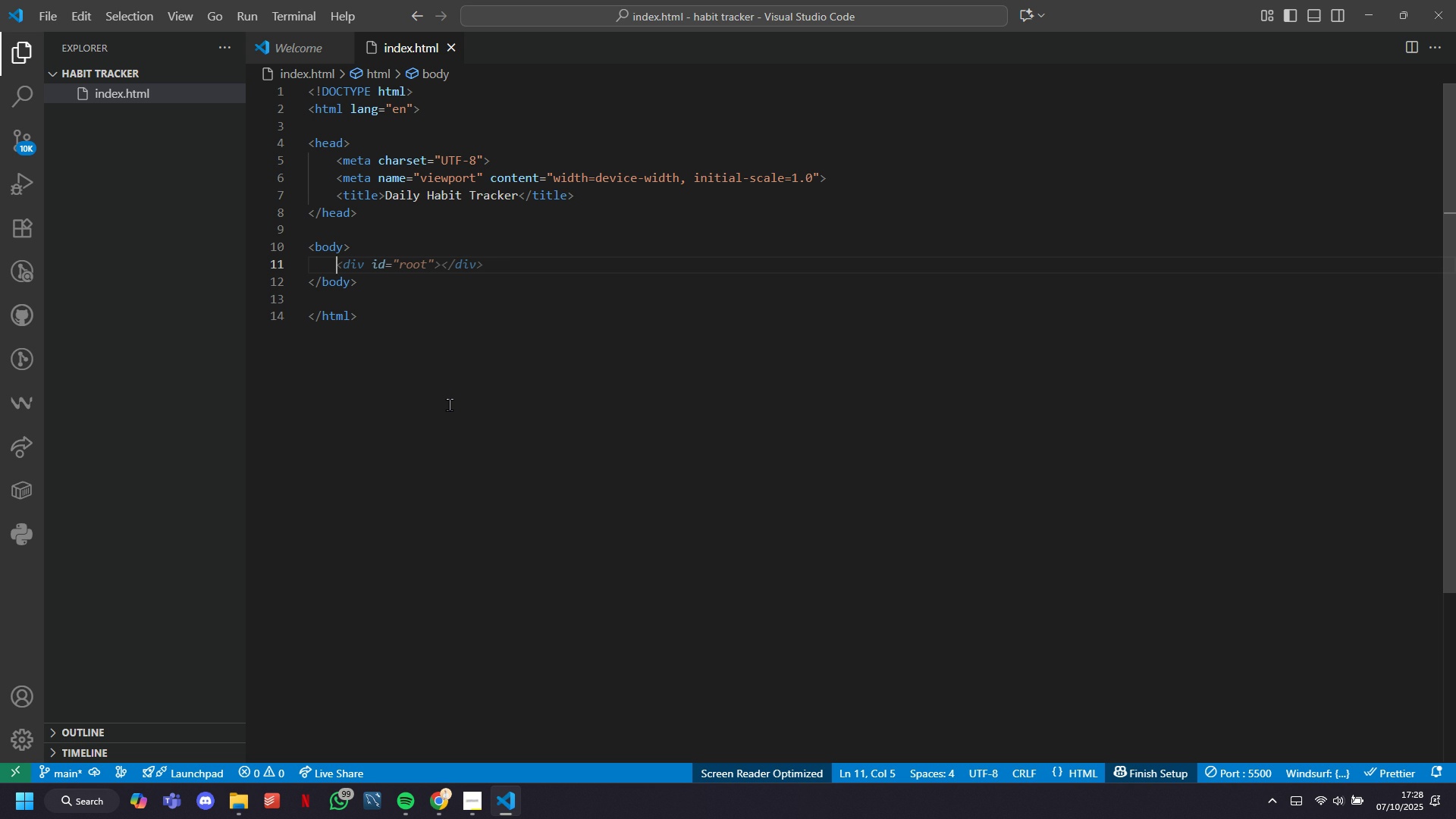 
wait(14.75)
 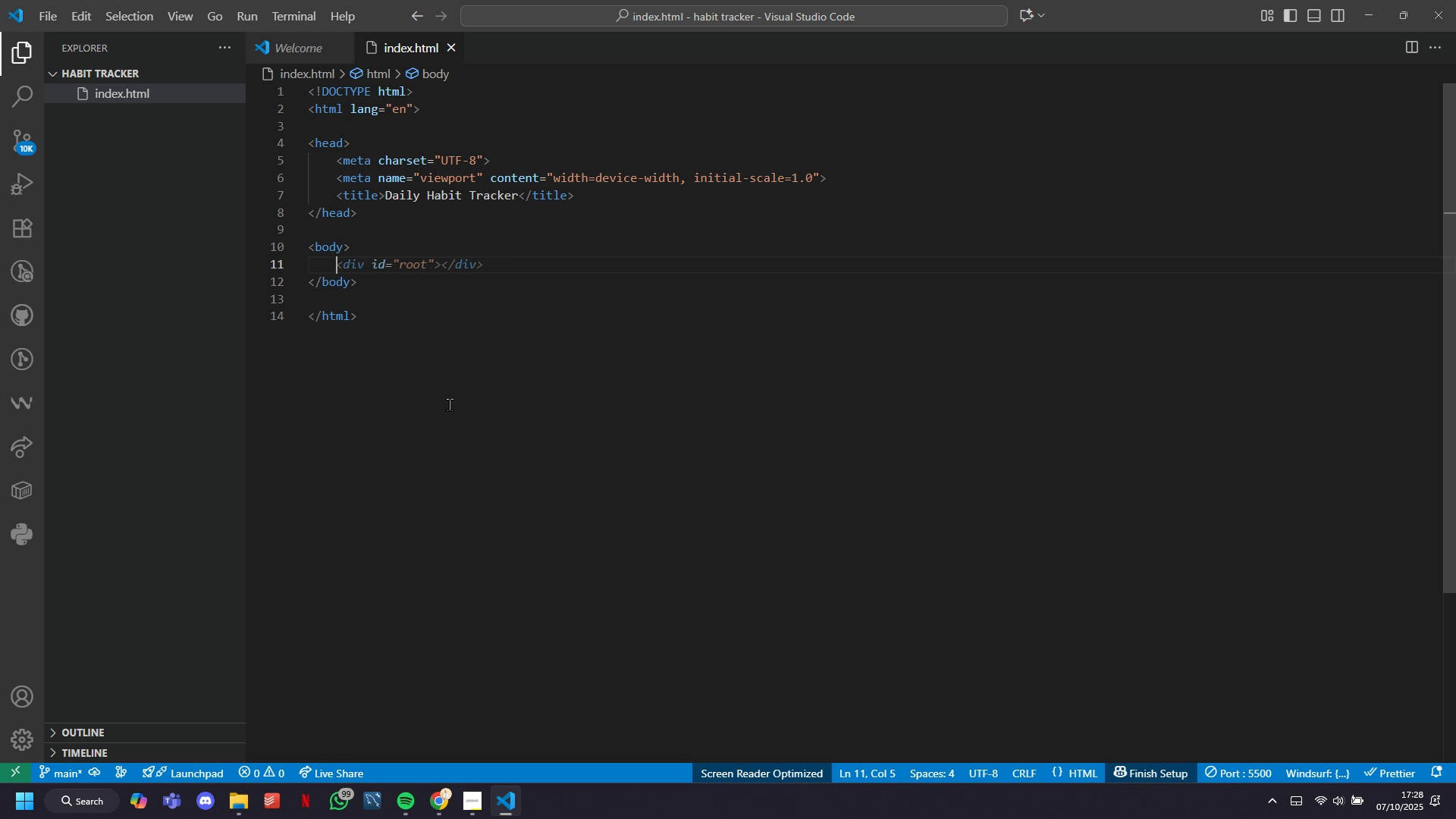 
type(dv)
key(Tab)
 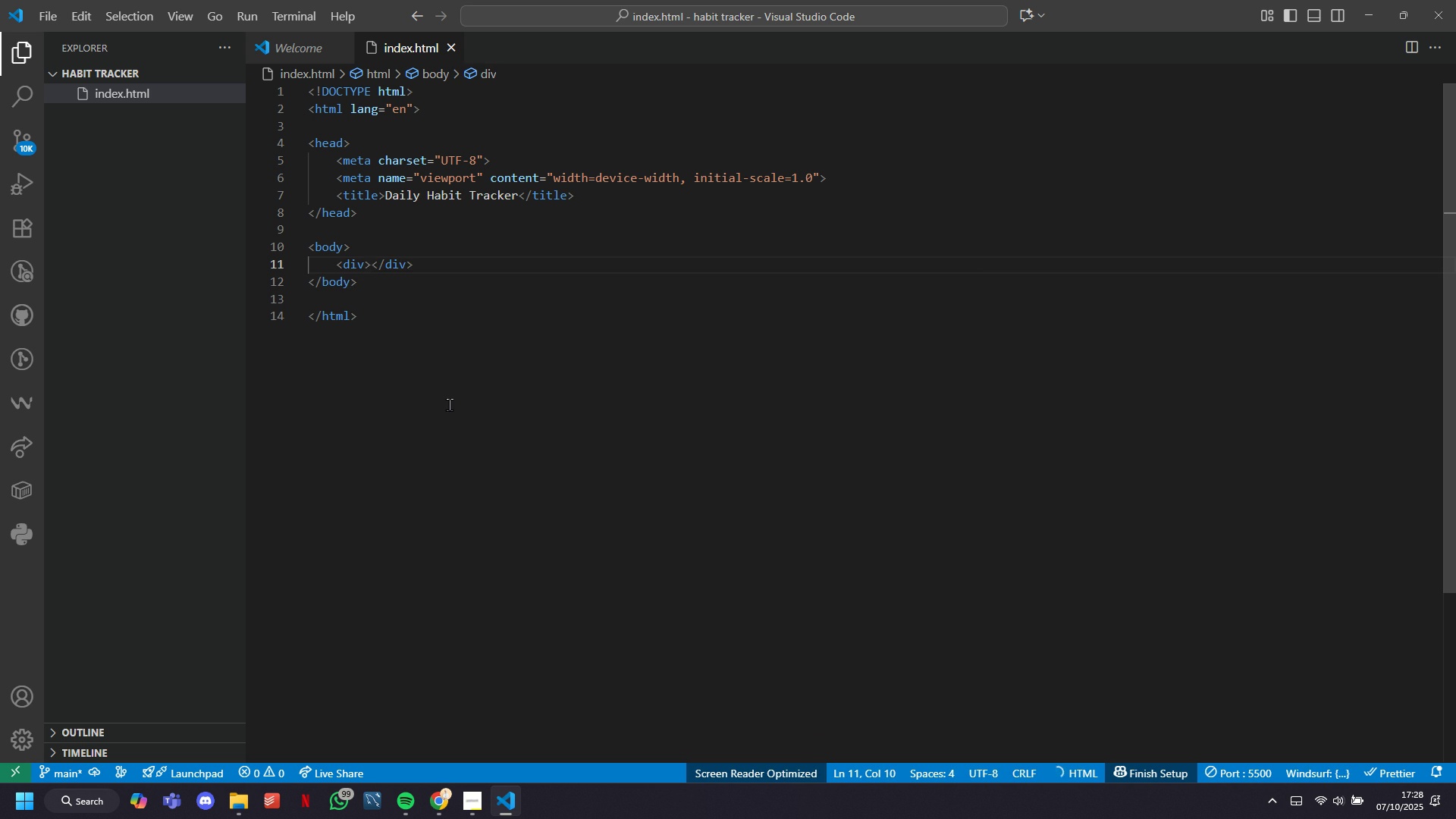 
key(Enter)
 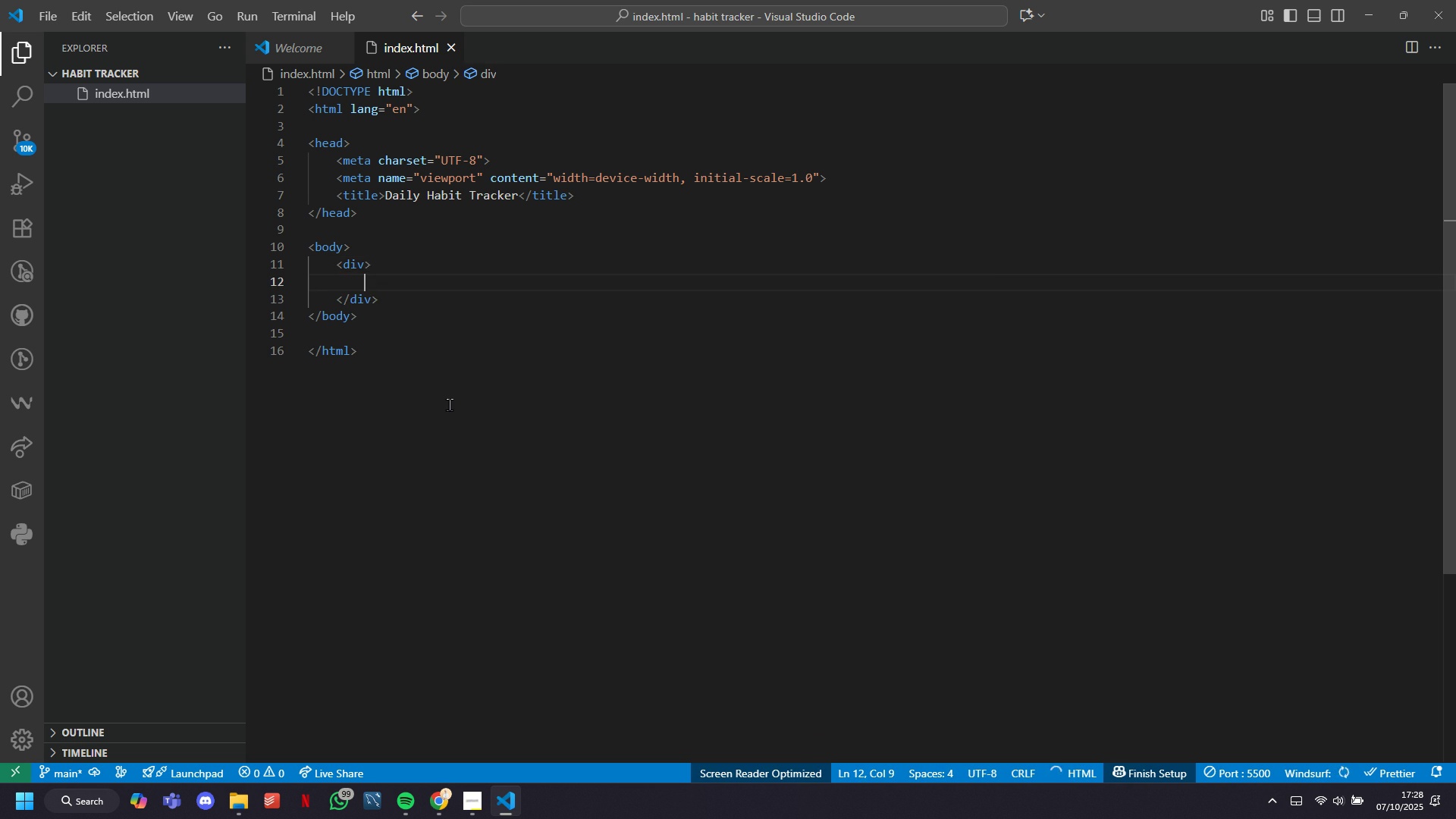 
key(ArrowUp)
 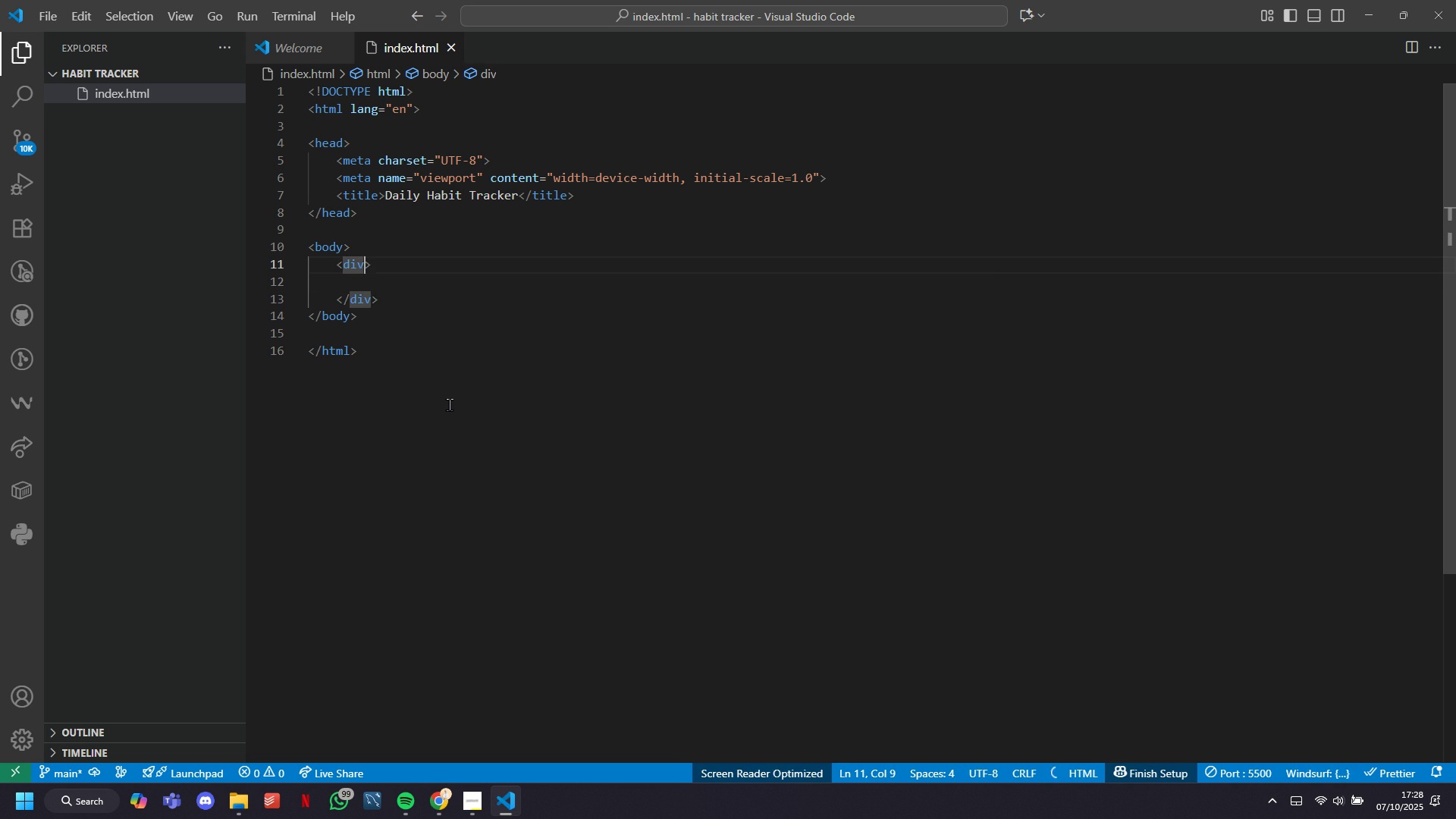 
type( clss=)